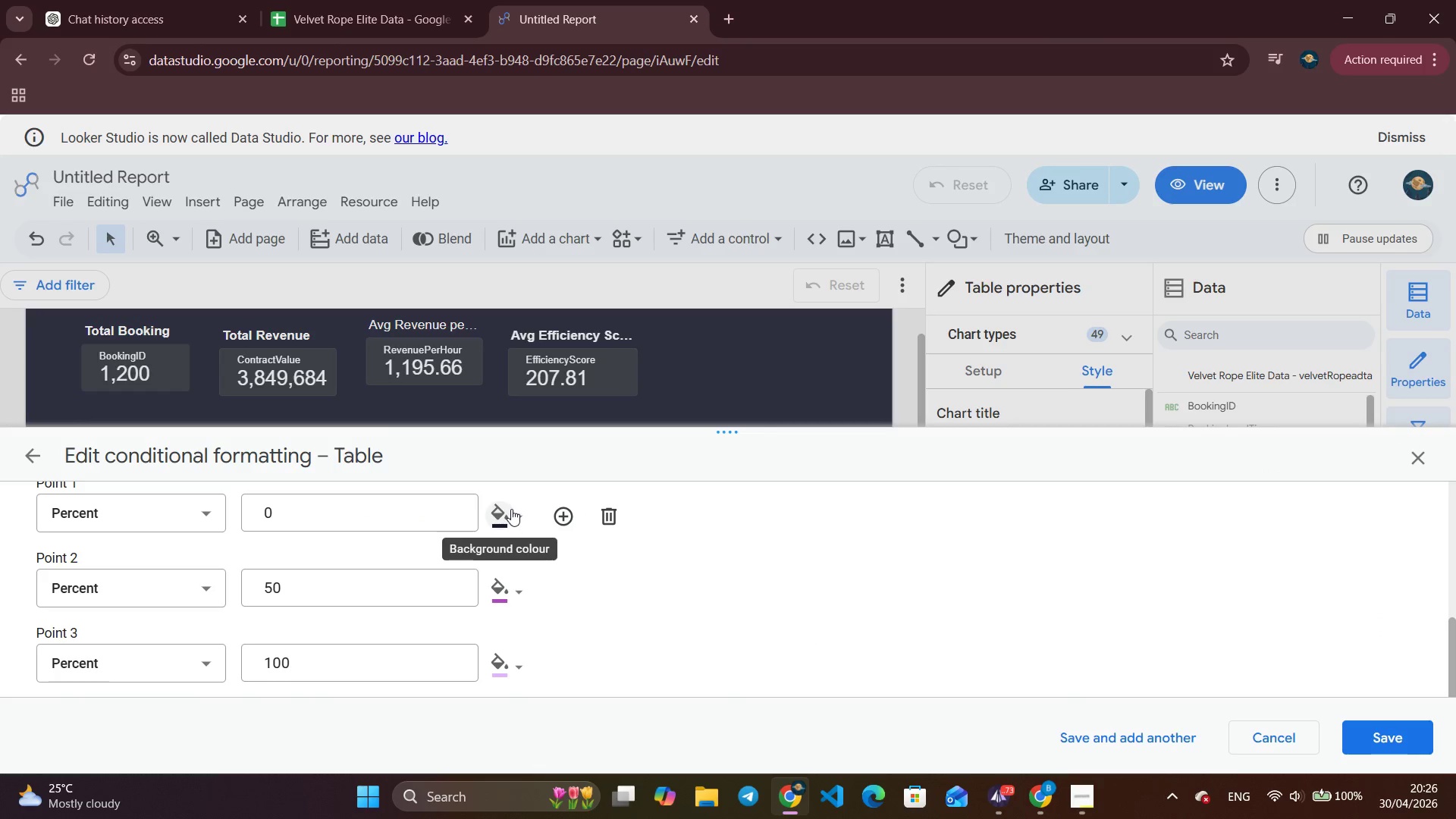 
left_click([511, 510])
 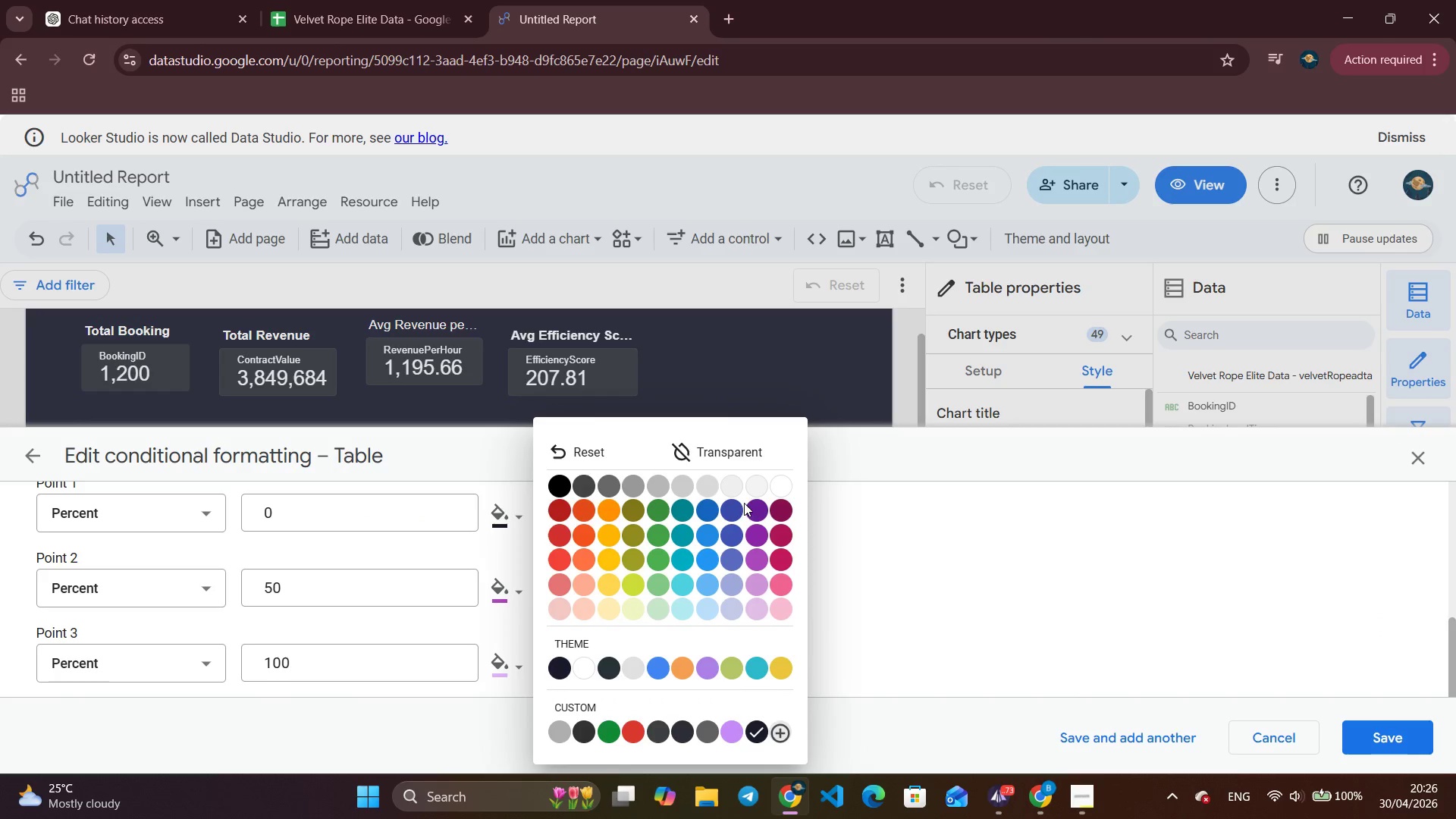 
left_click([756, 512])
 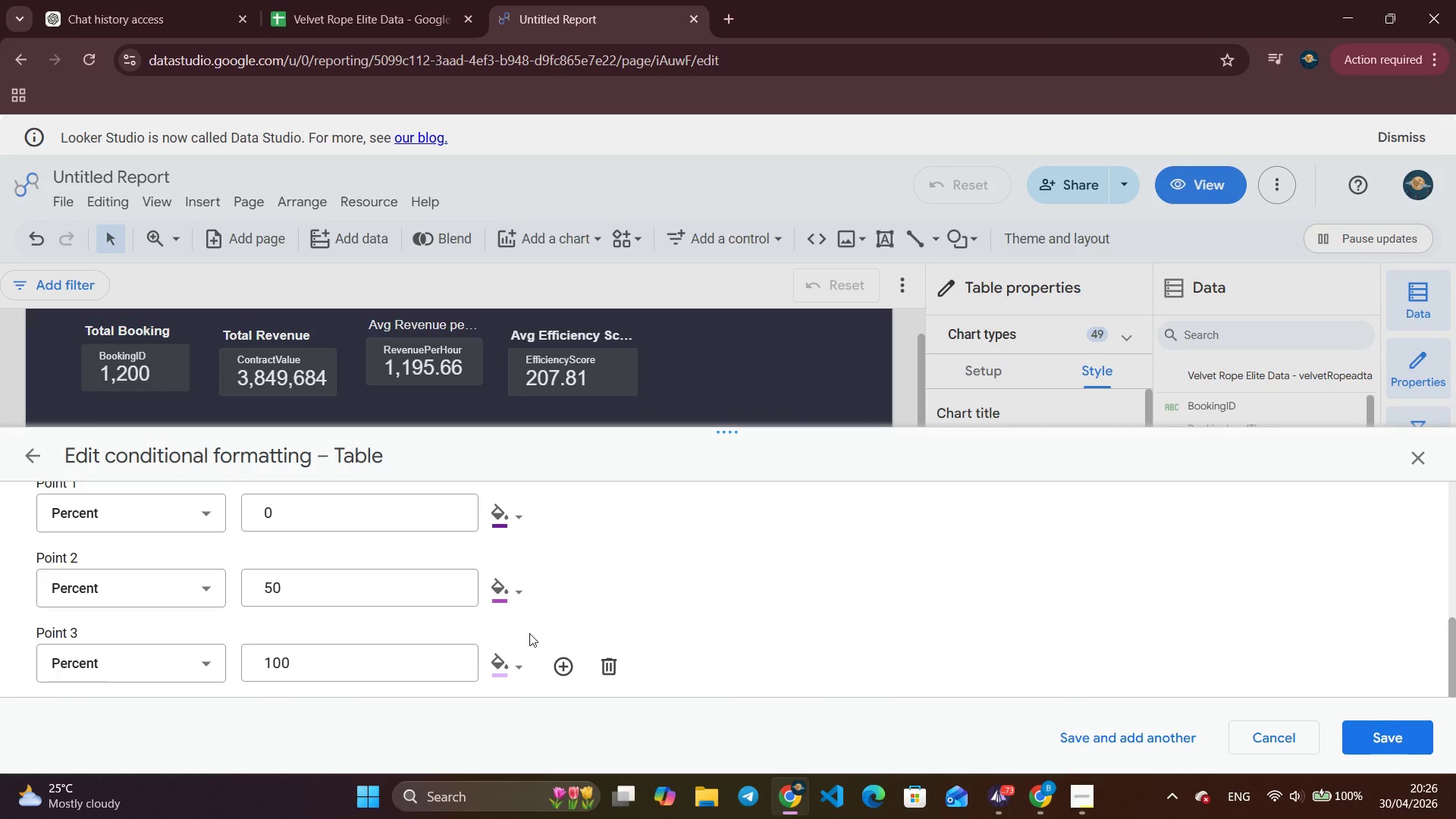 
scroll: coordinate [410, 609], scroll_direction: up, amount: 2.0
 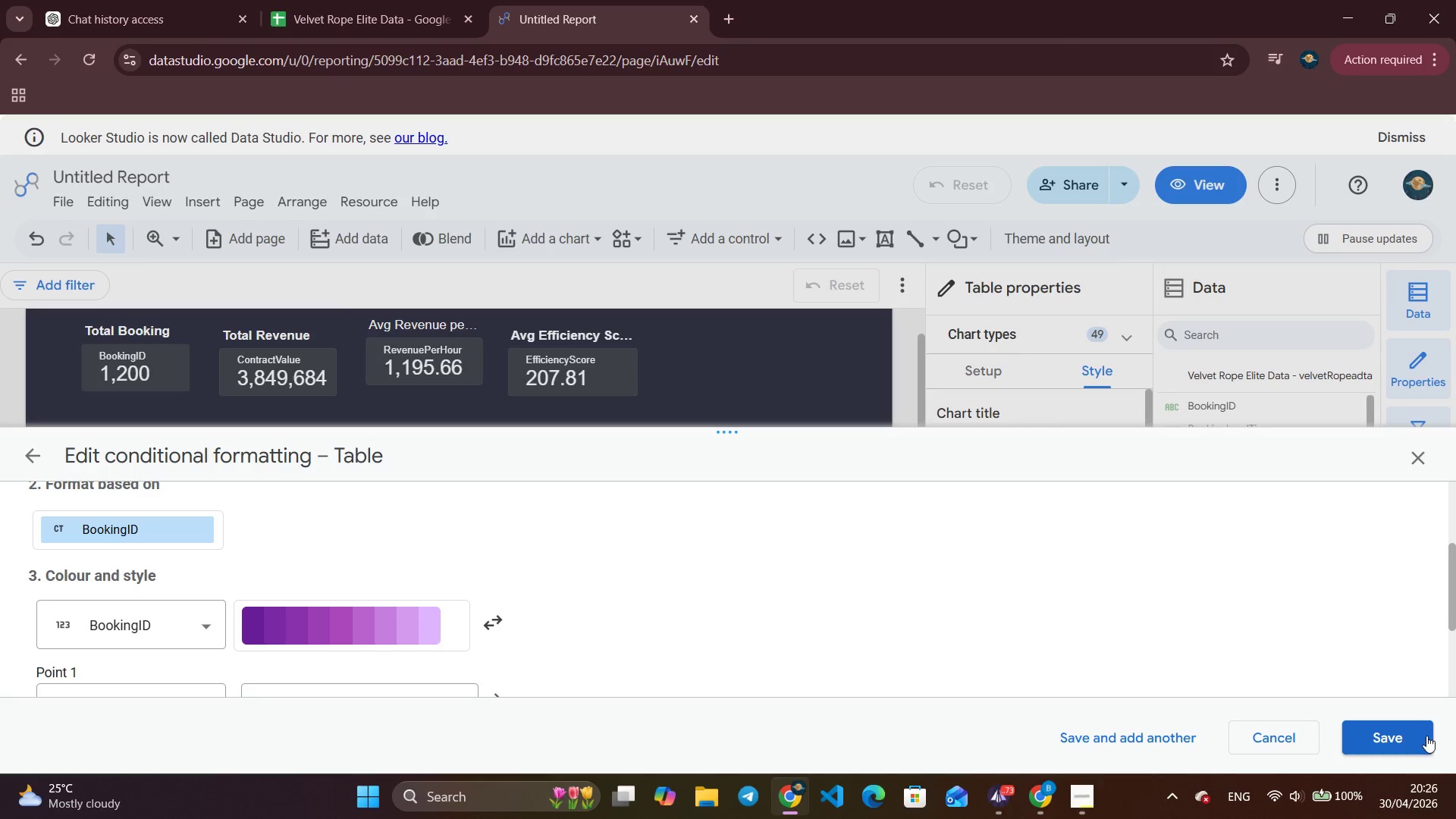 
left_click([1426, 736])
 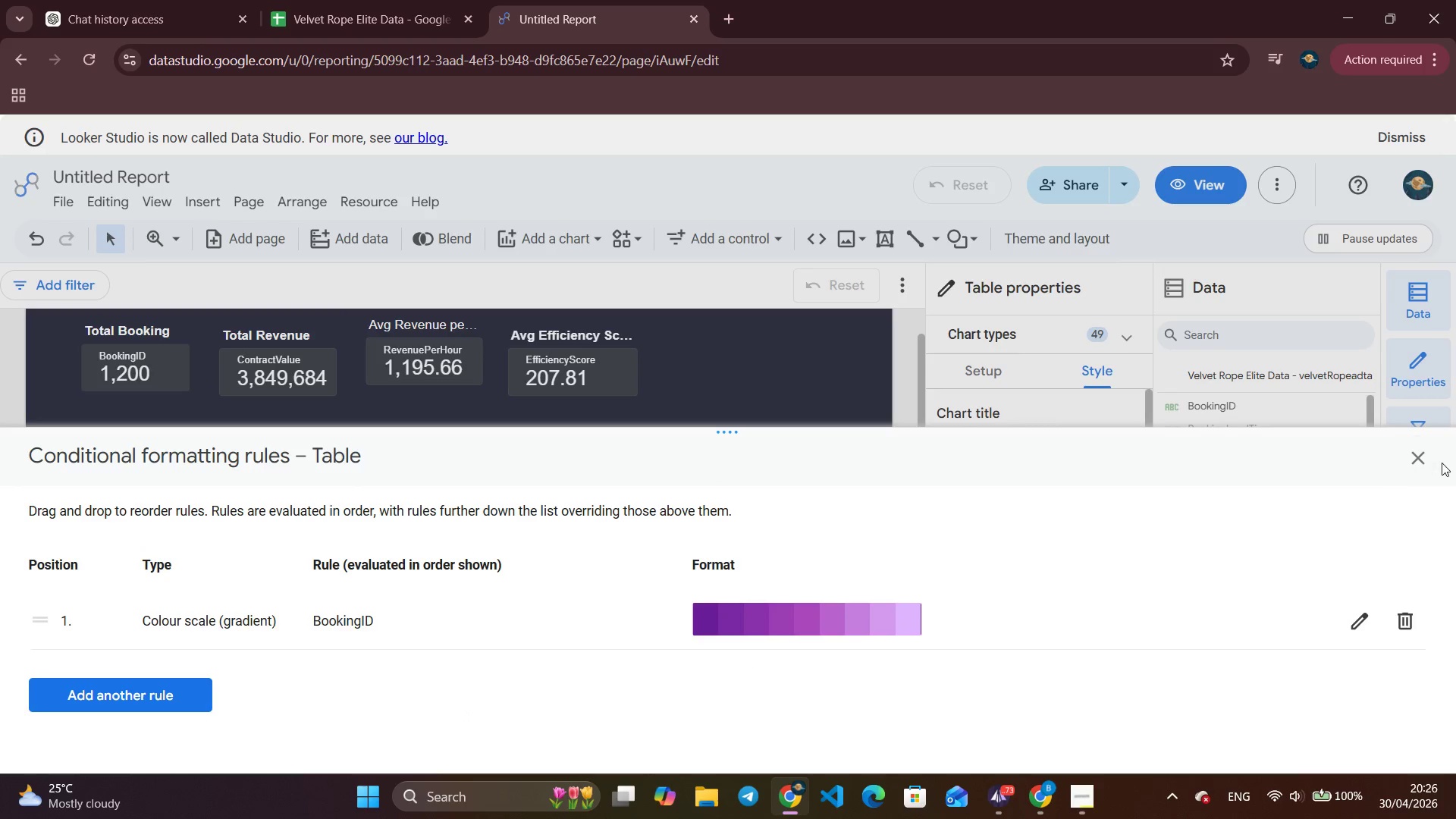 
left_click([1420, 457])
 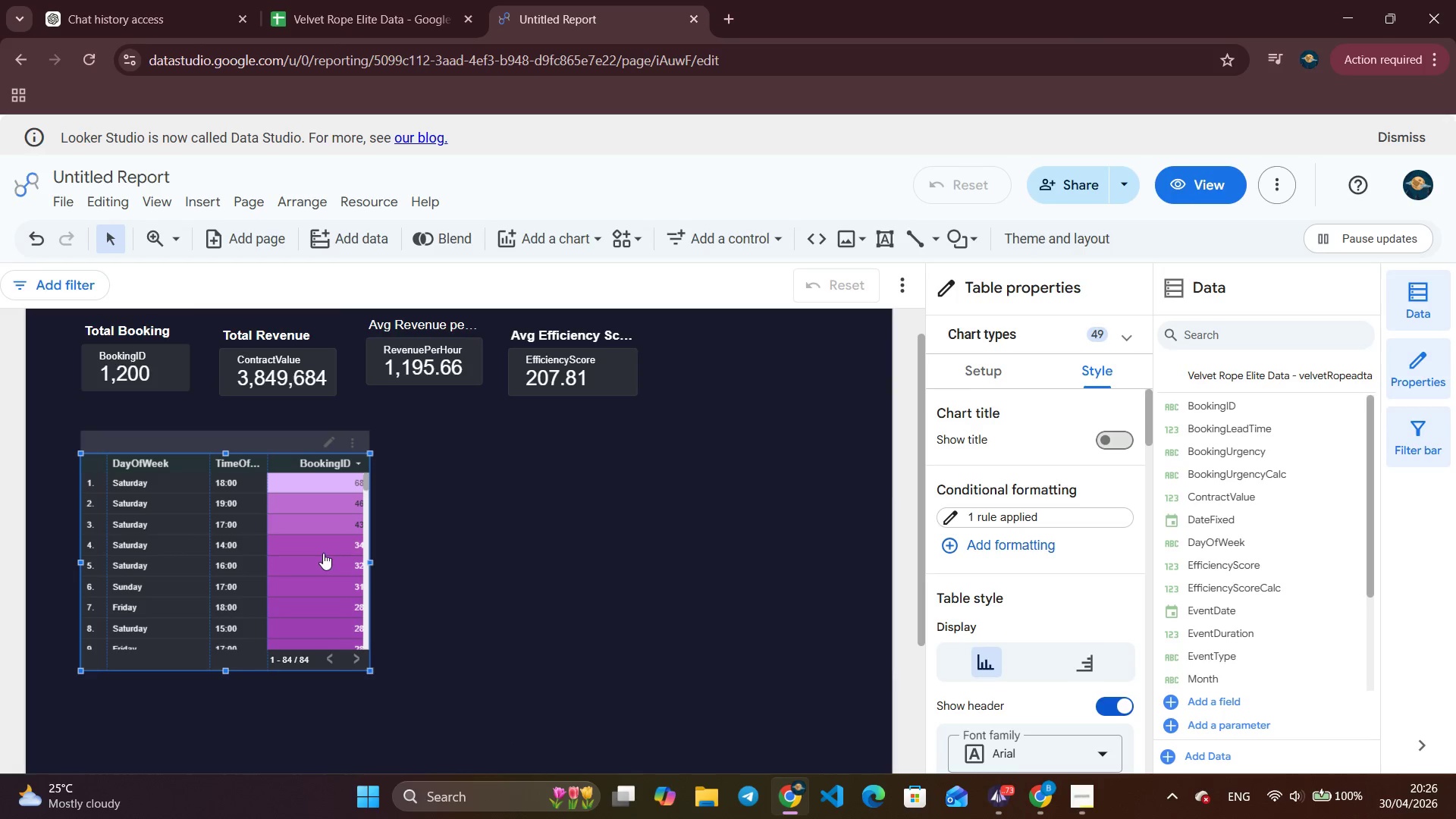 
scroll: coordinate [322, 553], scroll_direction: down, amount: 39.0
 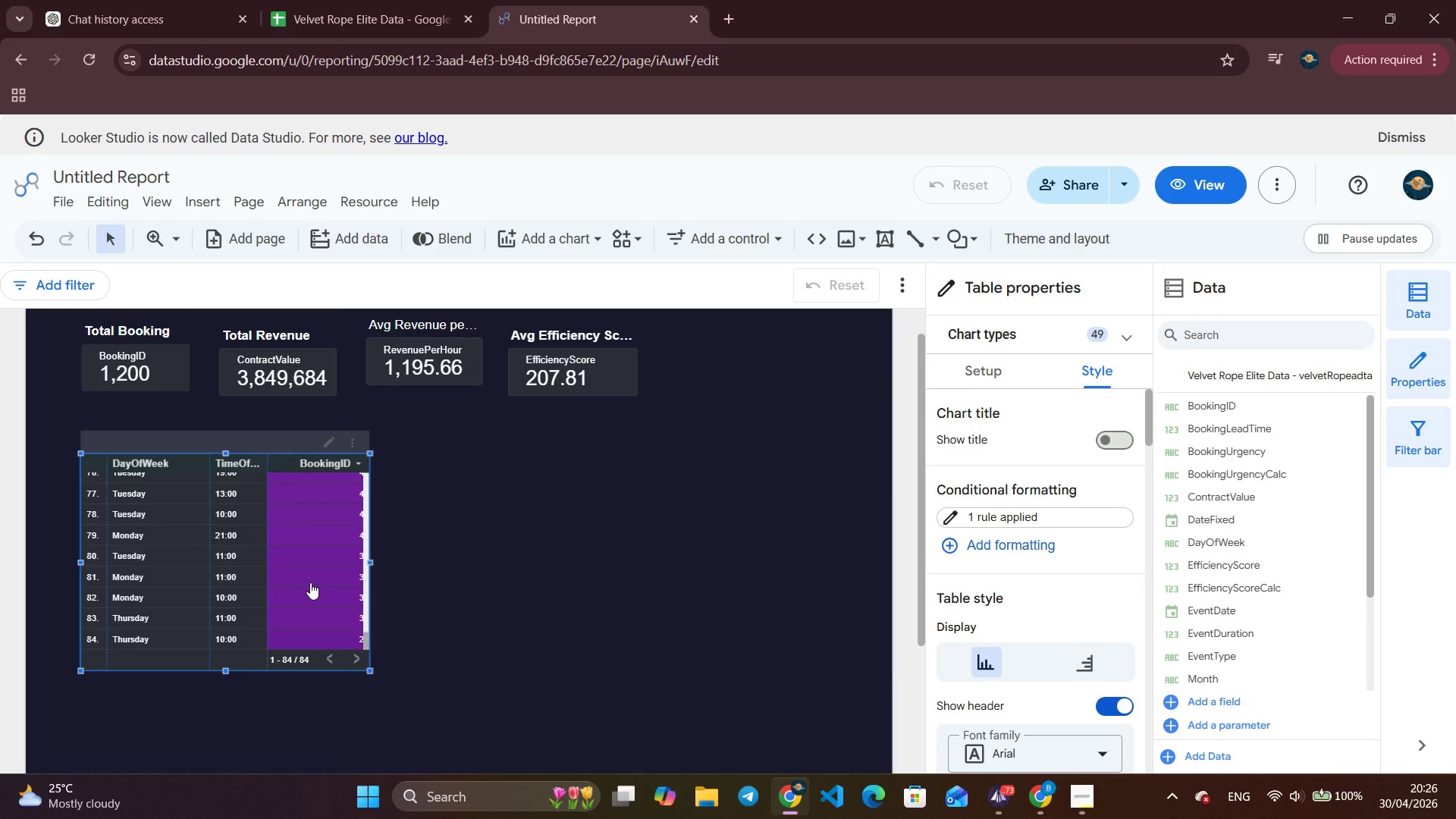 
scroll: coordinate [291, 580], scroll_direction: up, amount: 30.0
 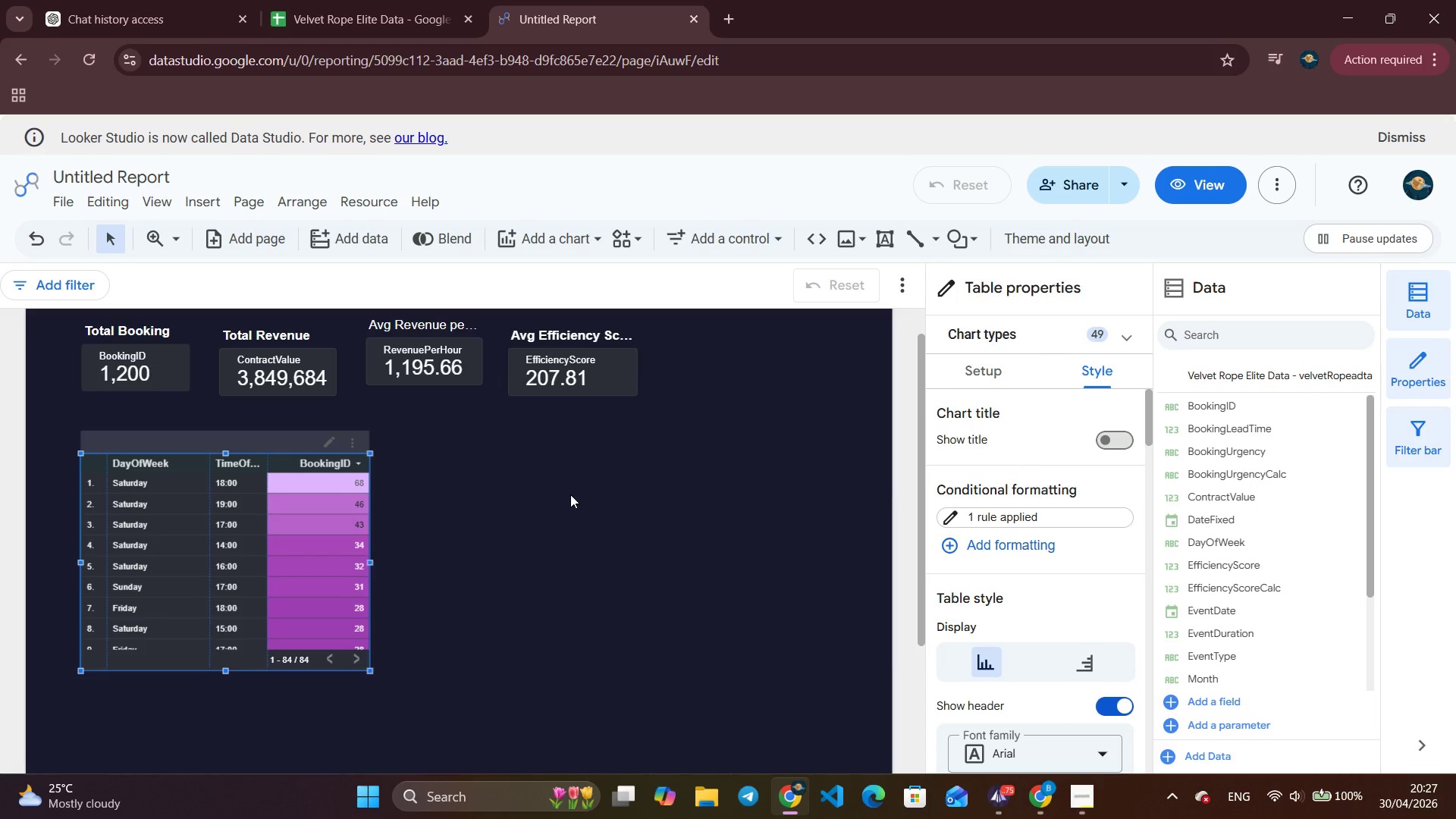 
wait(76.59)
 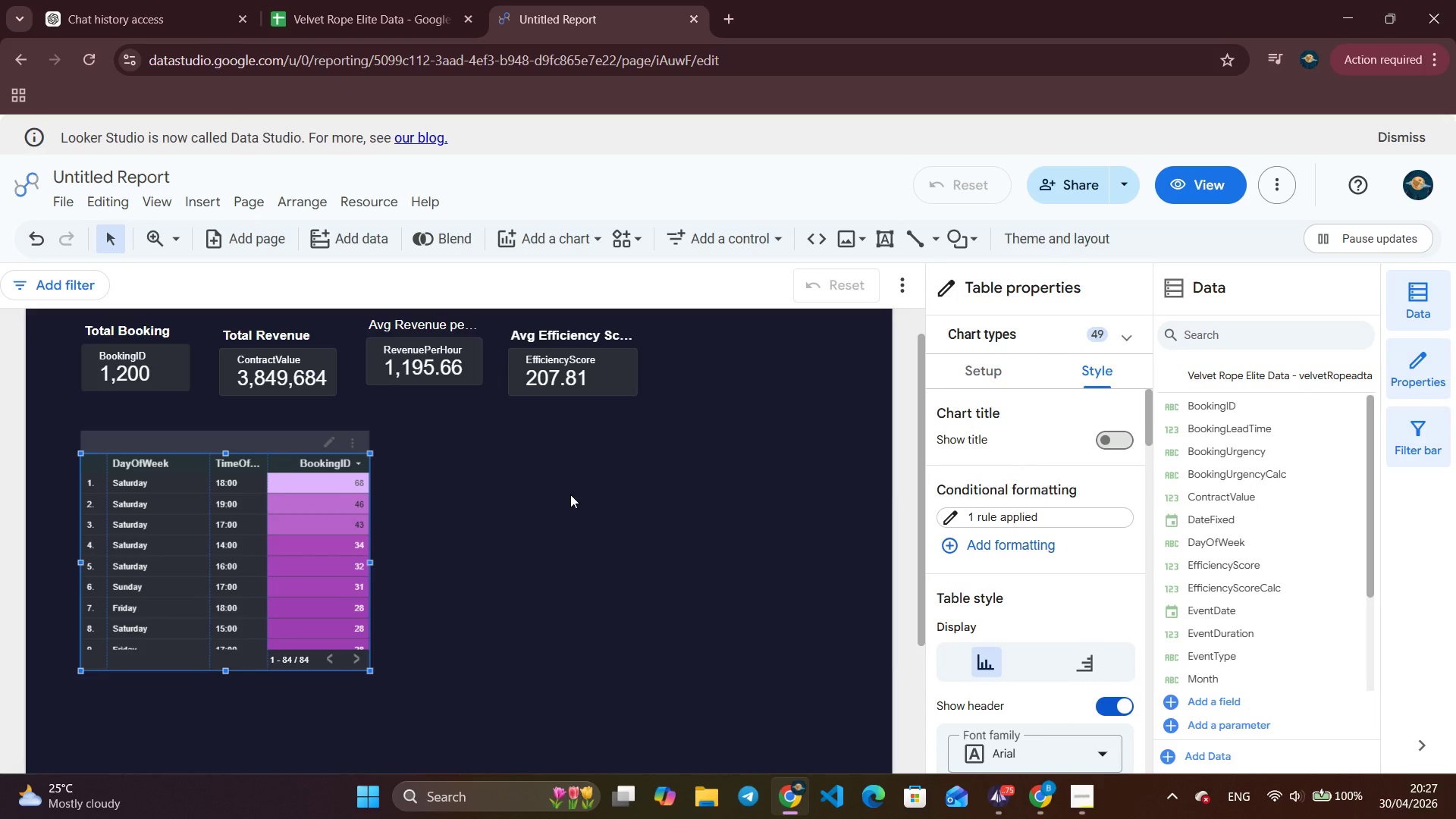 
left_click([1094, 799])